 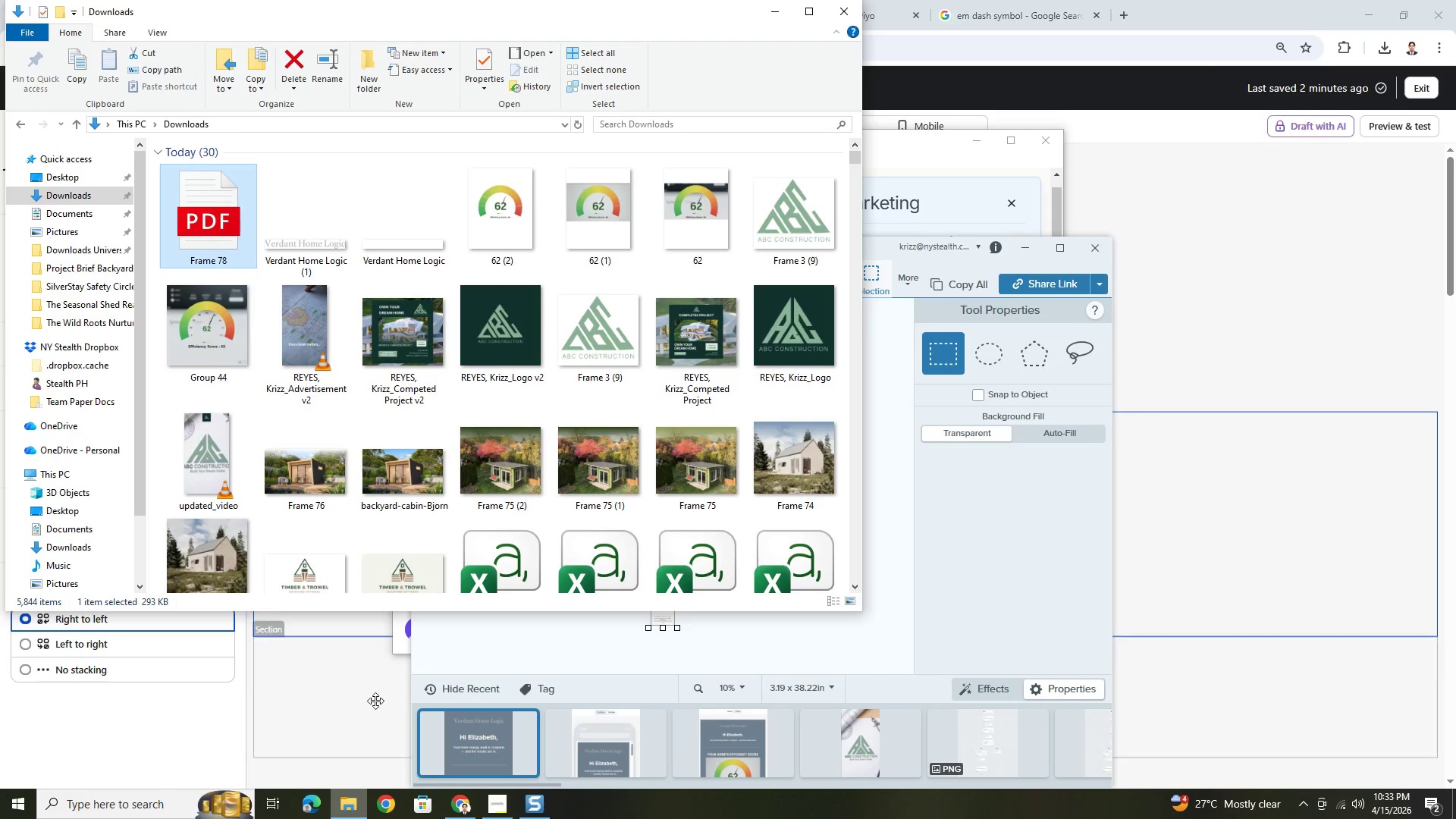 
key(F2)
 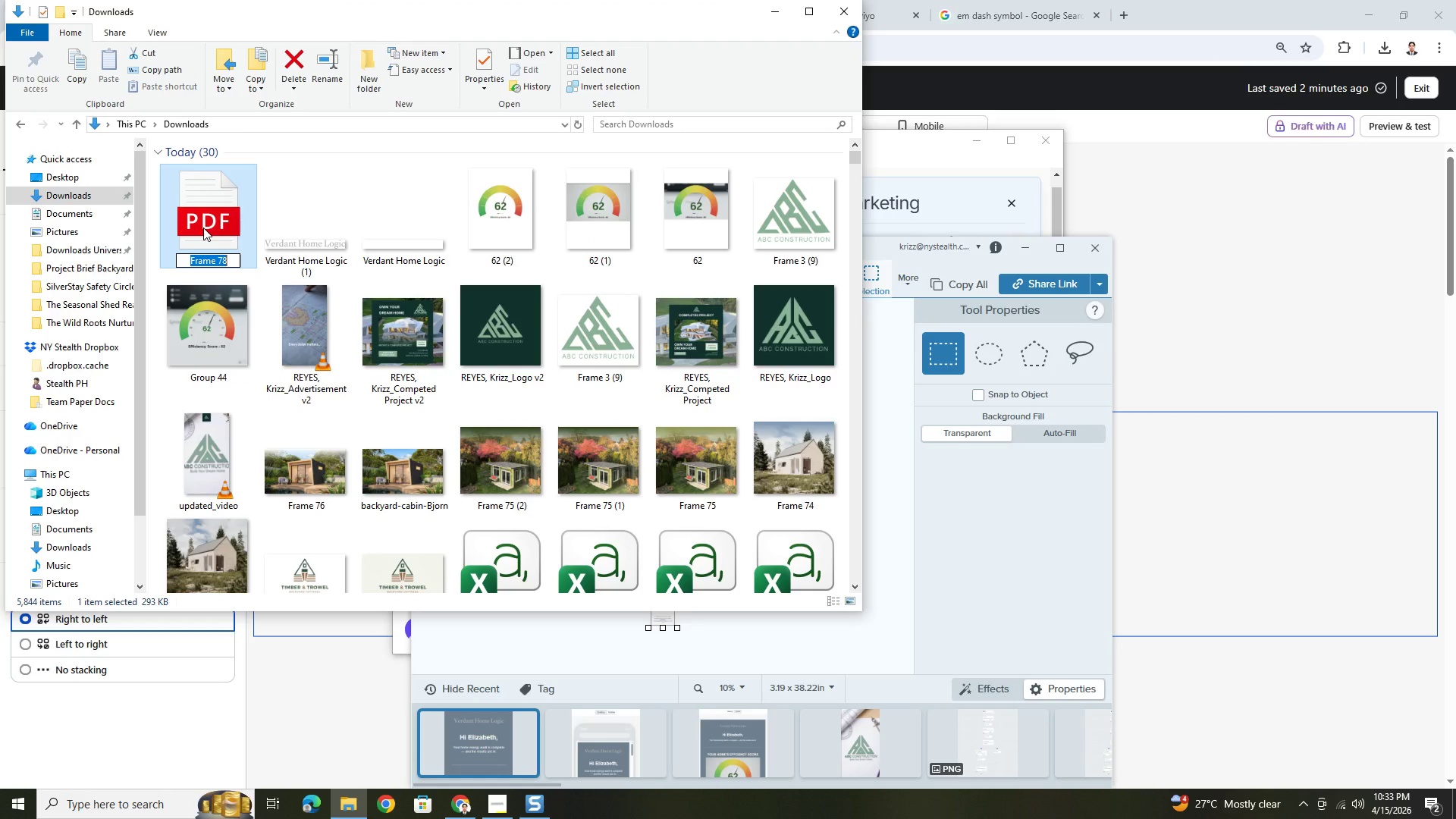 
key(Control+V)
 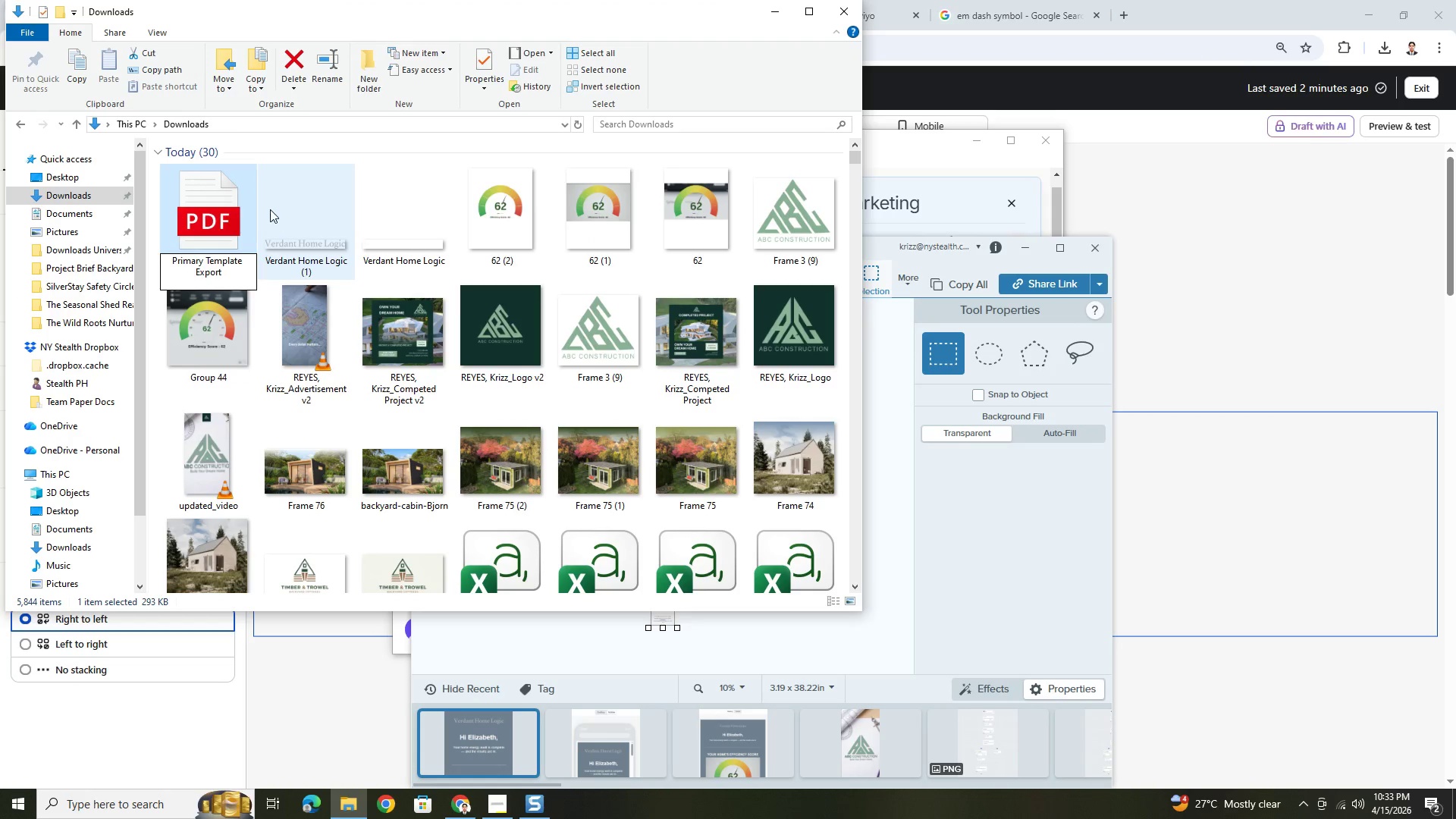 
left_click([231, 210])
 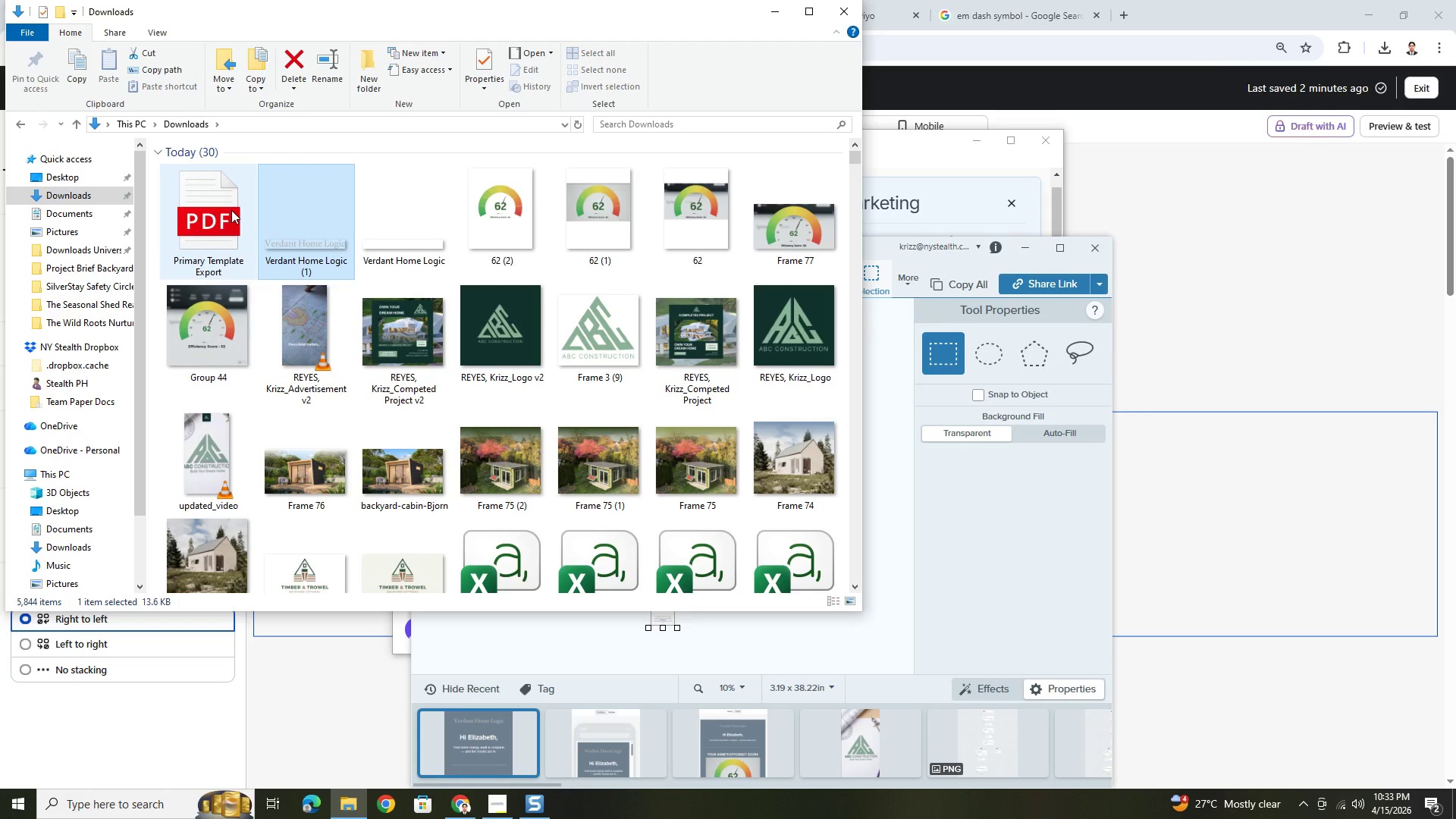 
key(Control+X)
 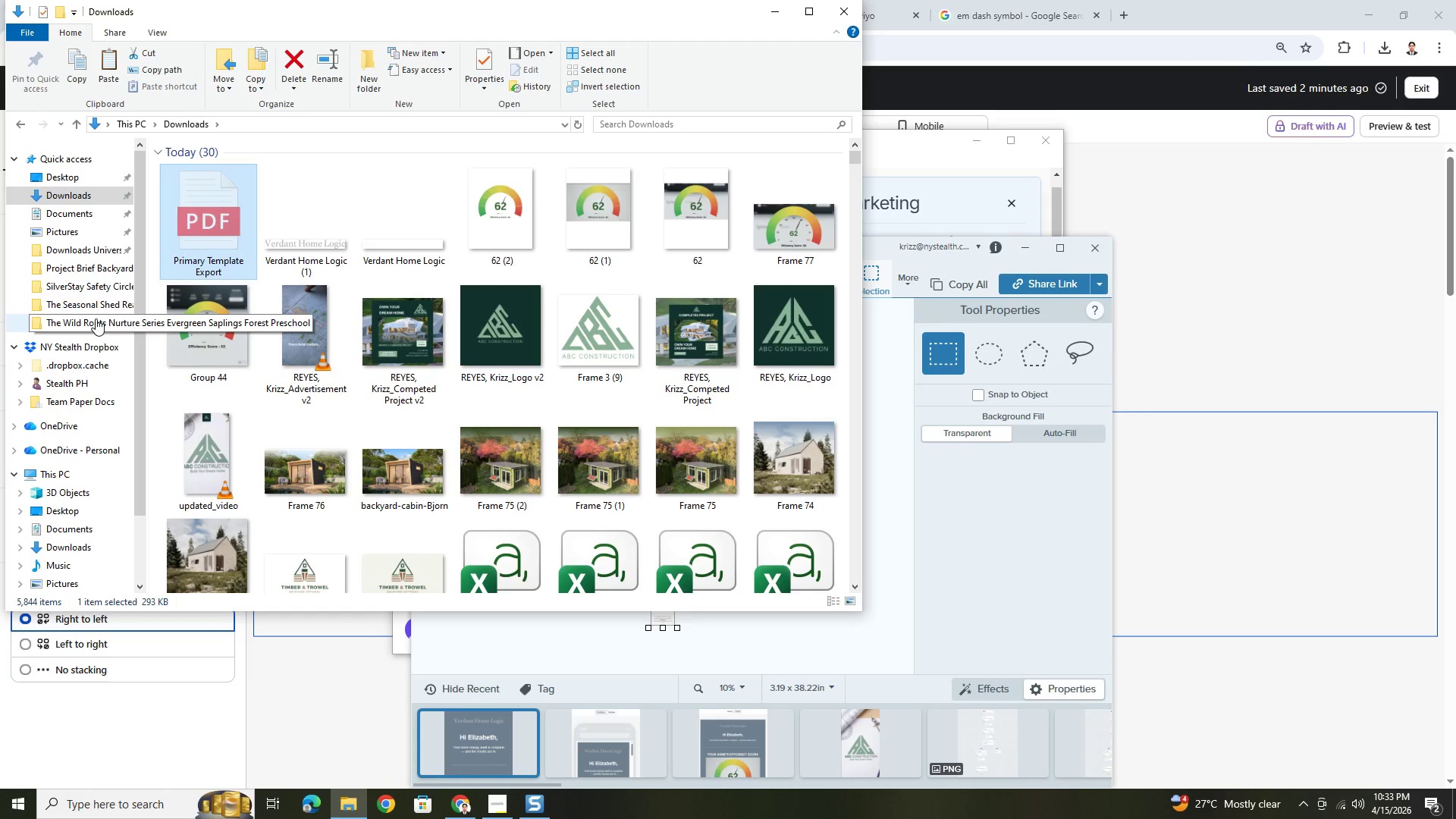 
left_click([96, 318])
 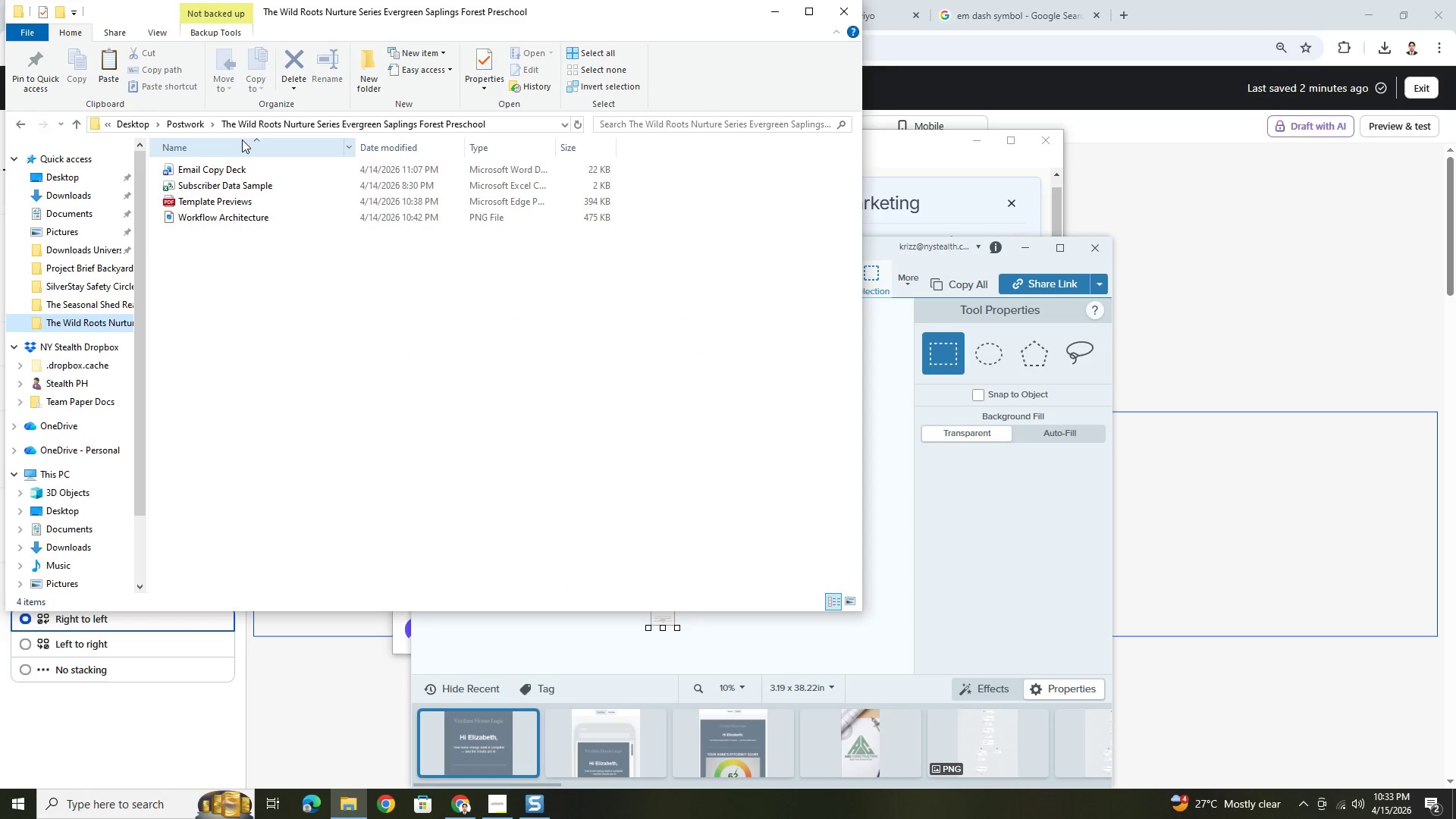 
left_click([201, 124])
 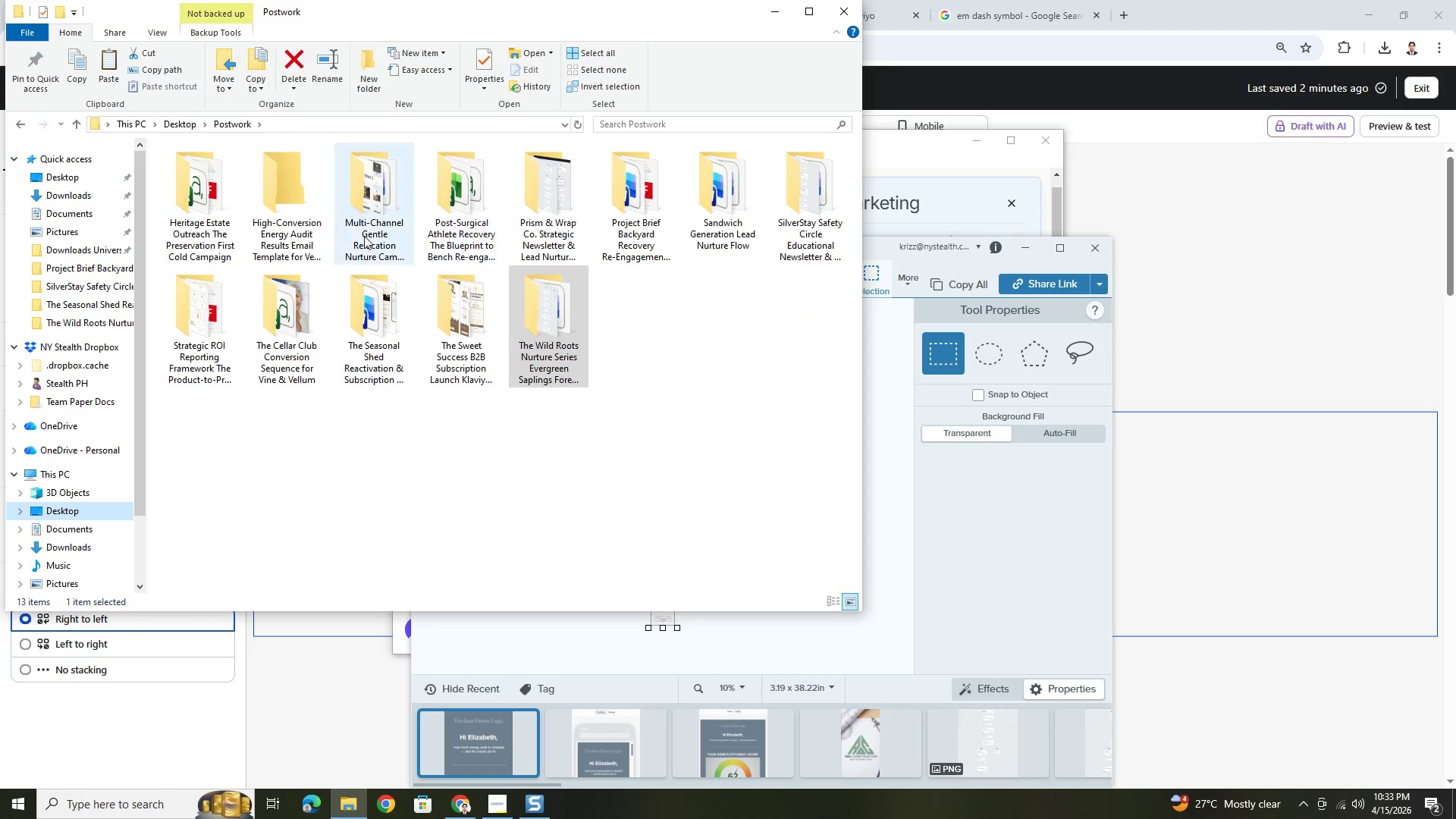 
double_click([303, 215])
 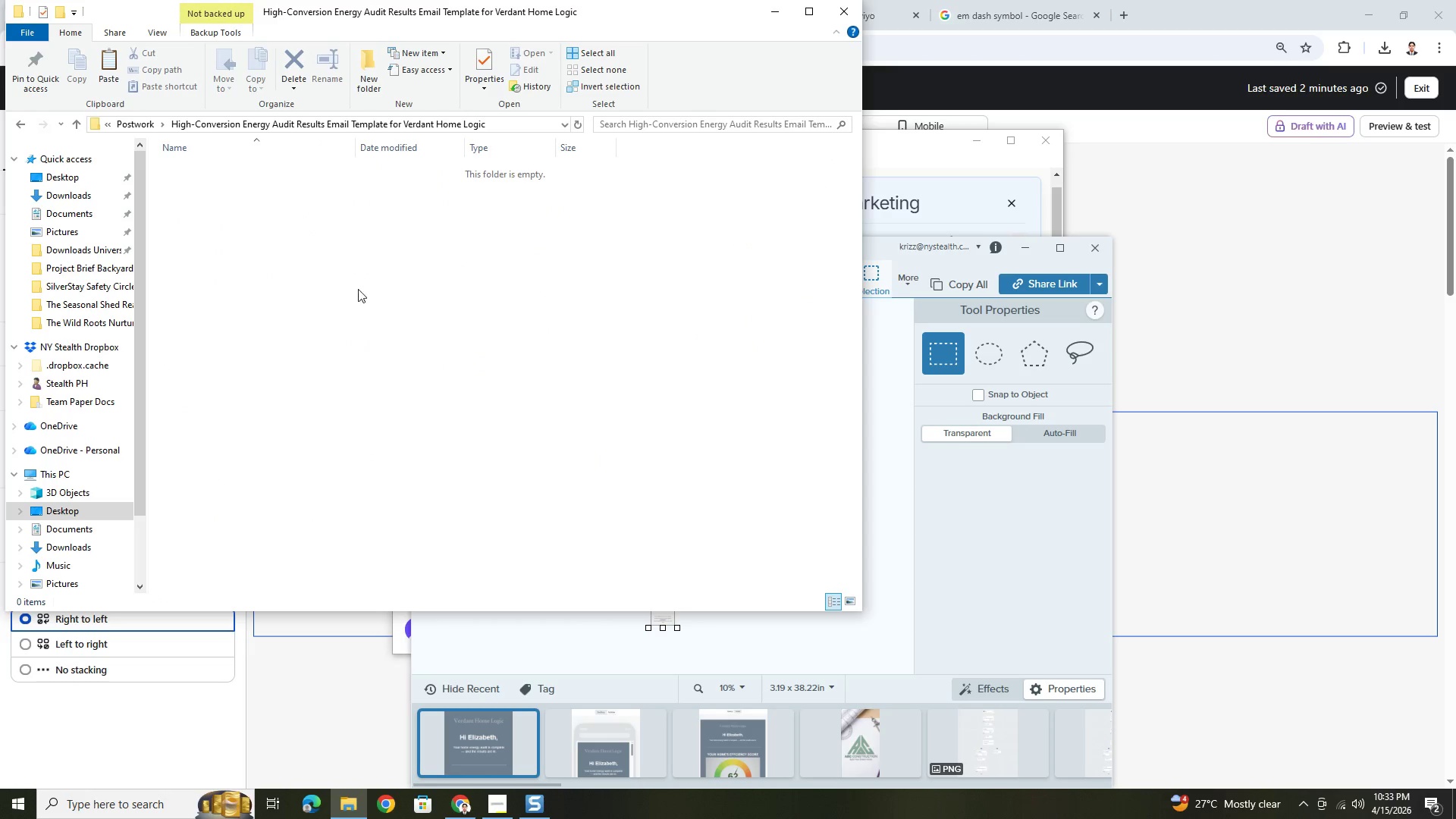 
left_click([378, 313])
 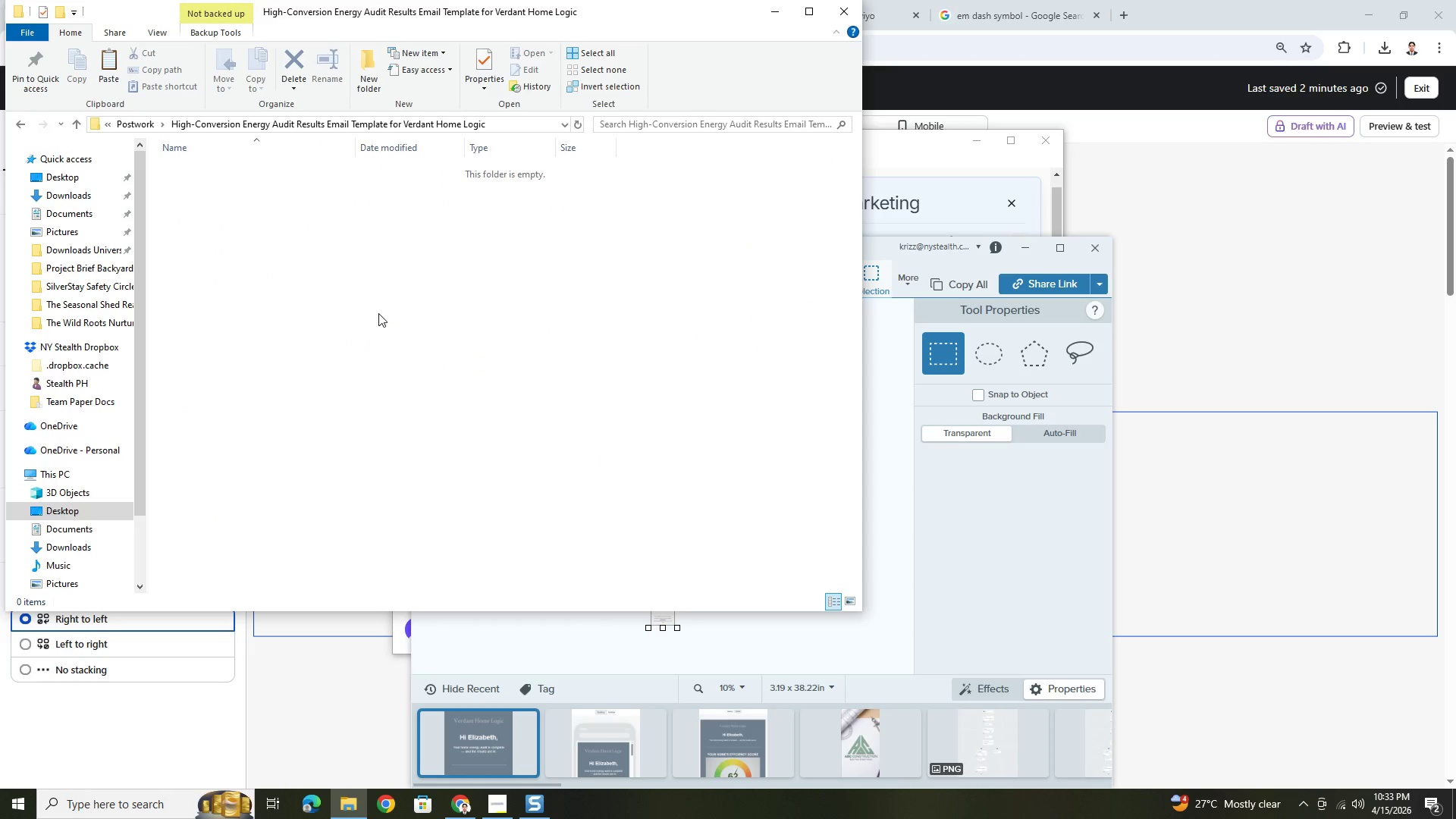 
key(Control+V)
 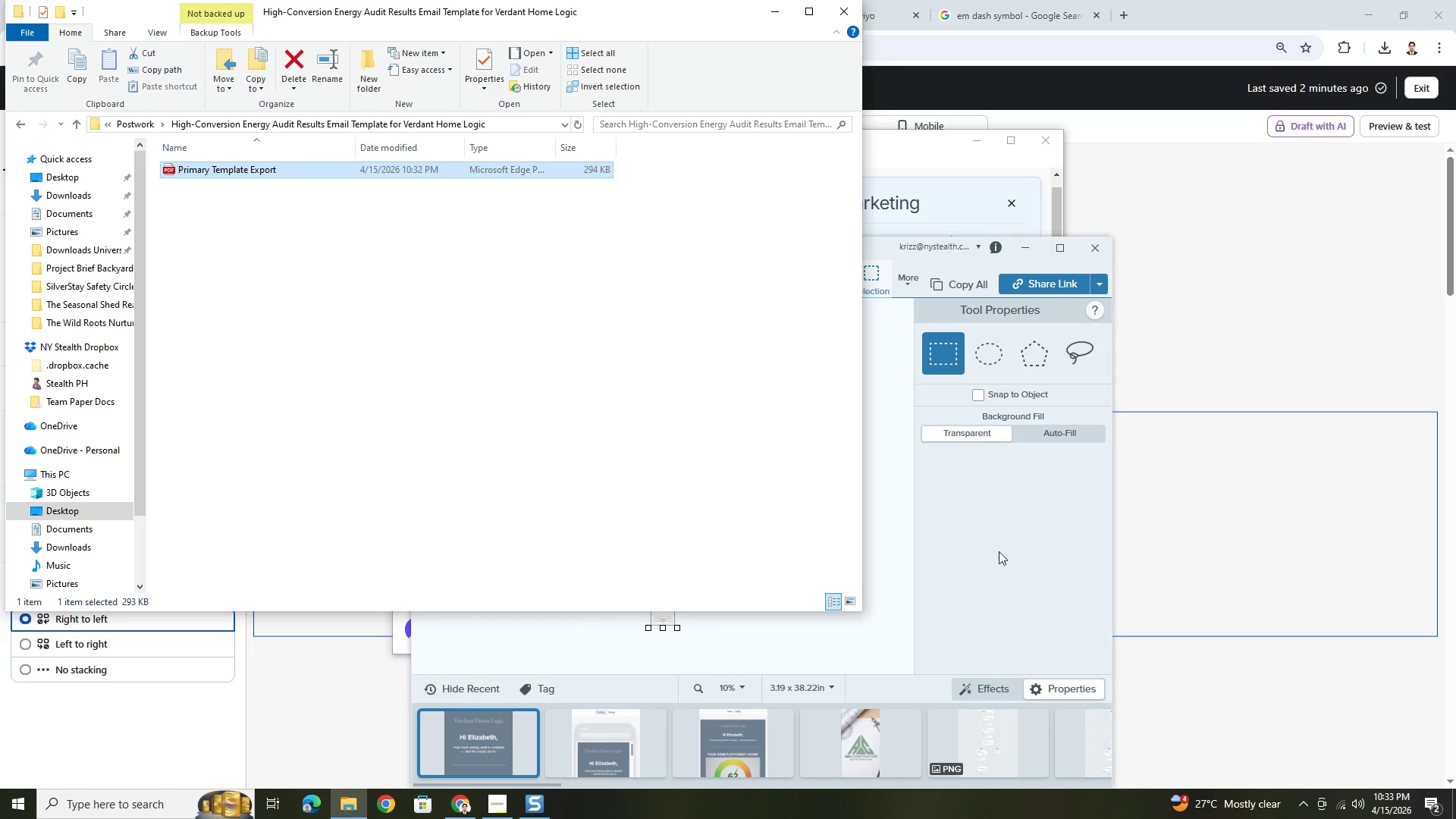 
left_click([1199, 482])
 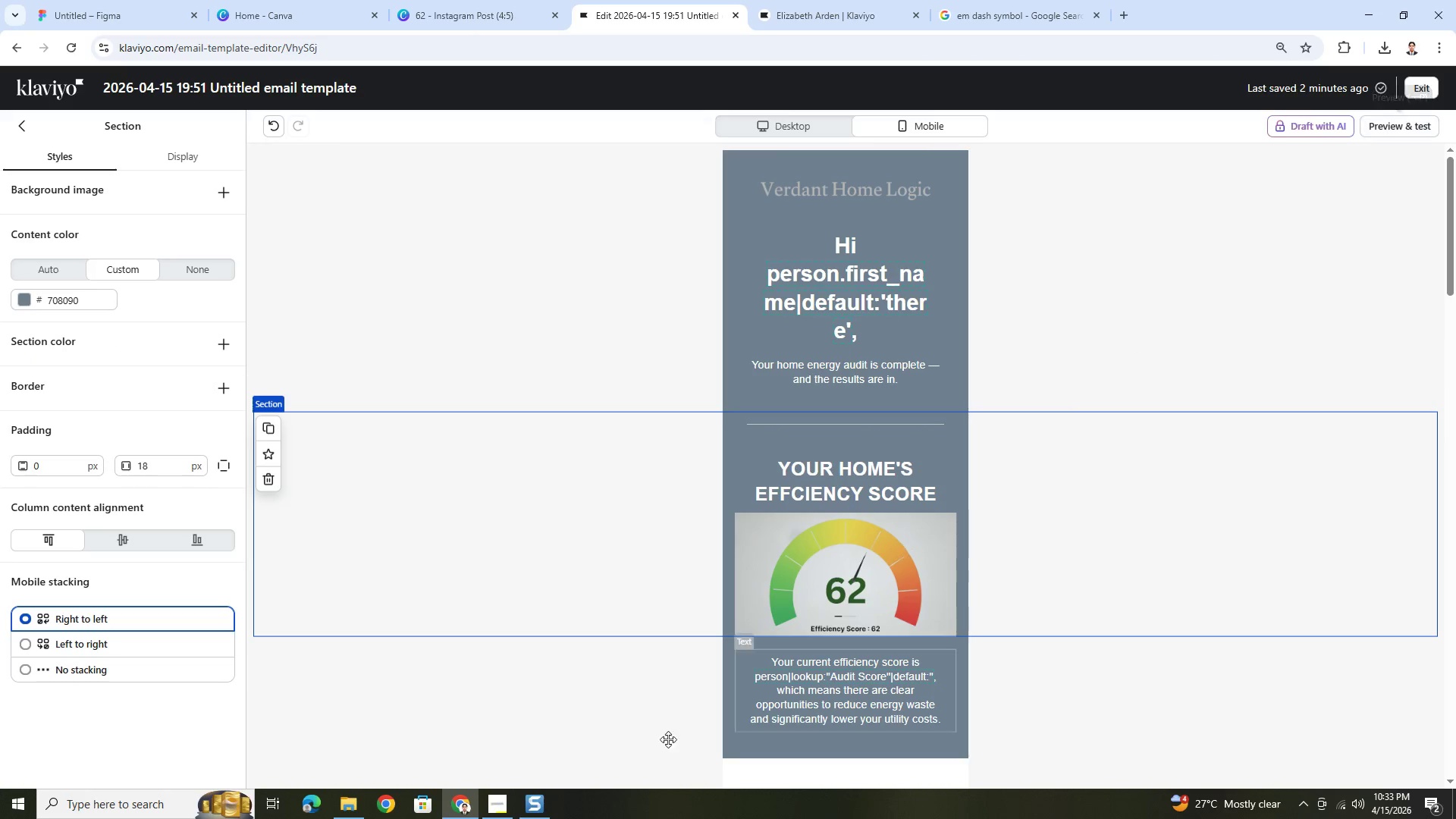 
left_click([500, 801])